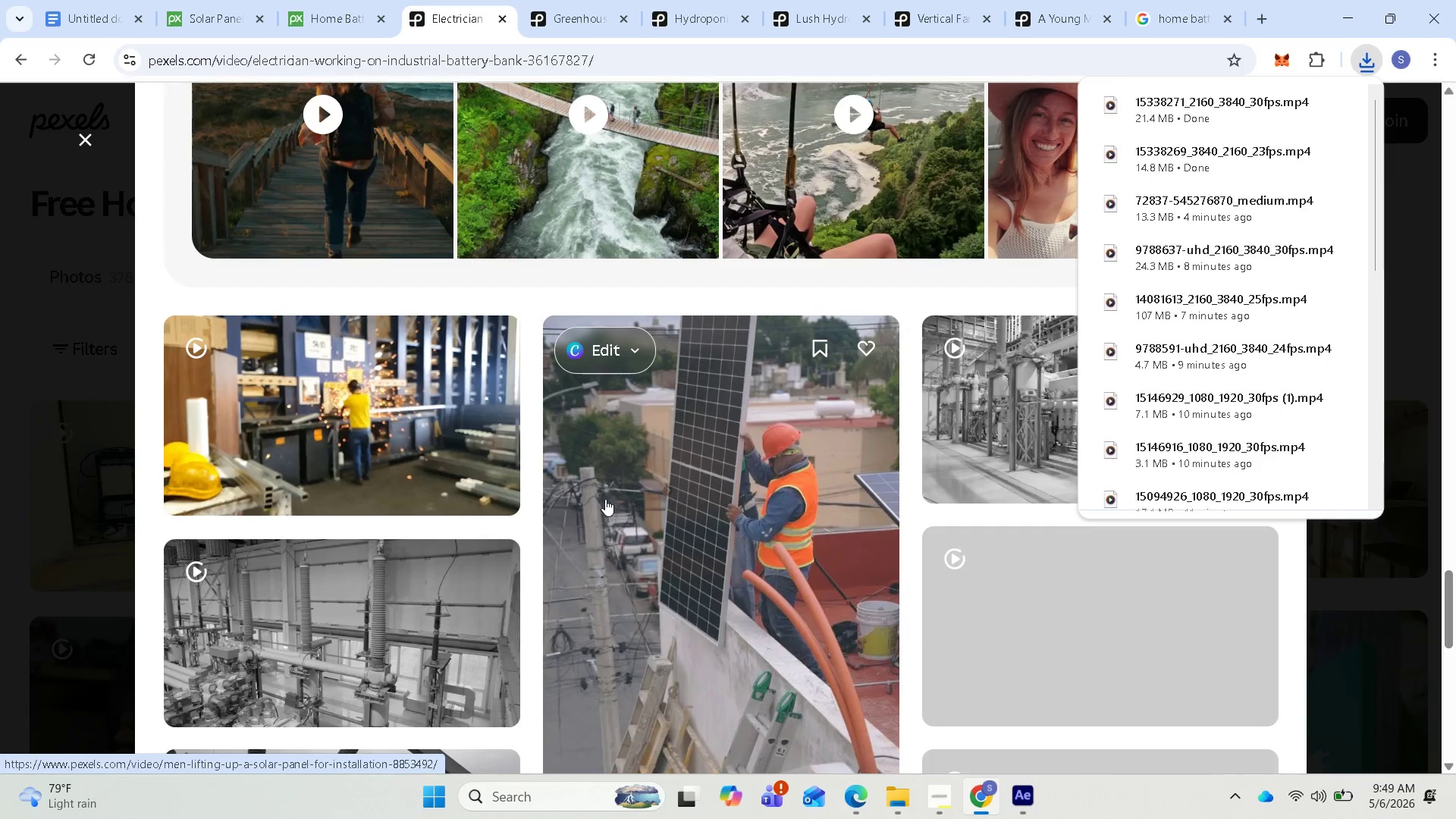 
scroll: coordinate [644, 469], scroll_direction: up, amount: 26.0
 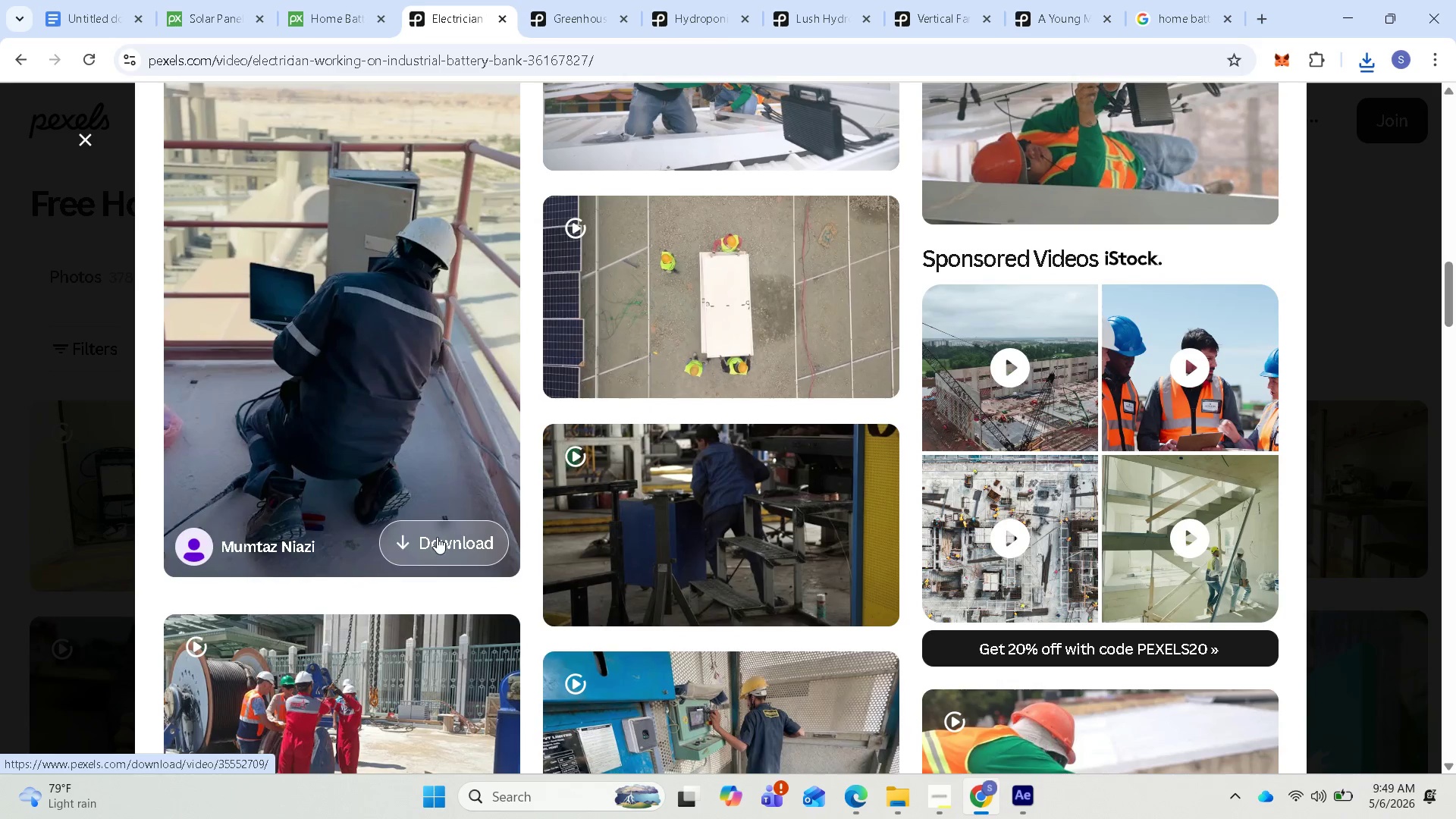 
left_click([437, 538])
 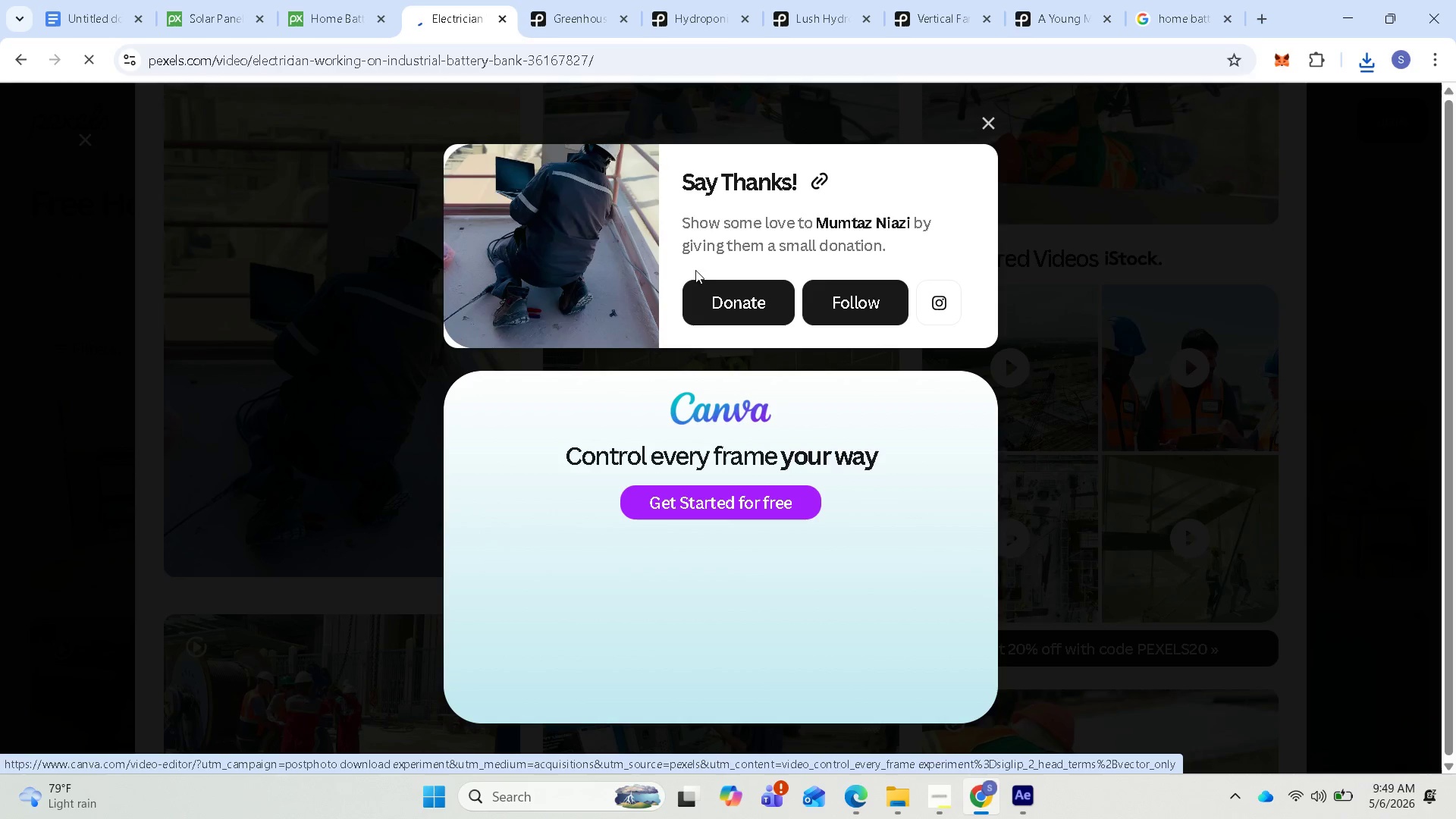 
left_click([992, 125])
 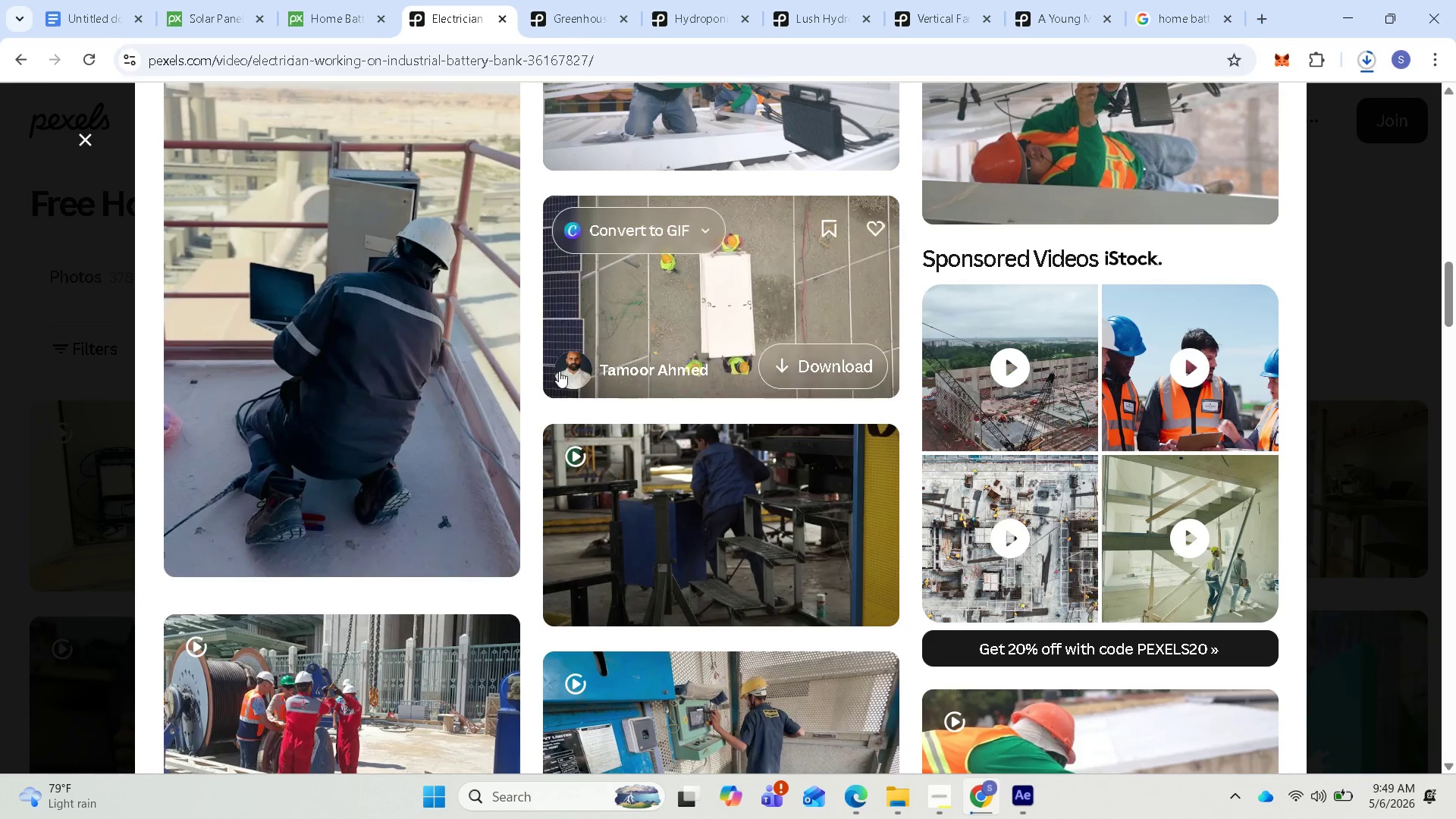 
scroll: coordinate [463, 386], scroll_direction: up, amount: 10.0
 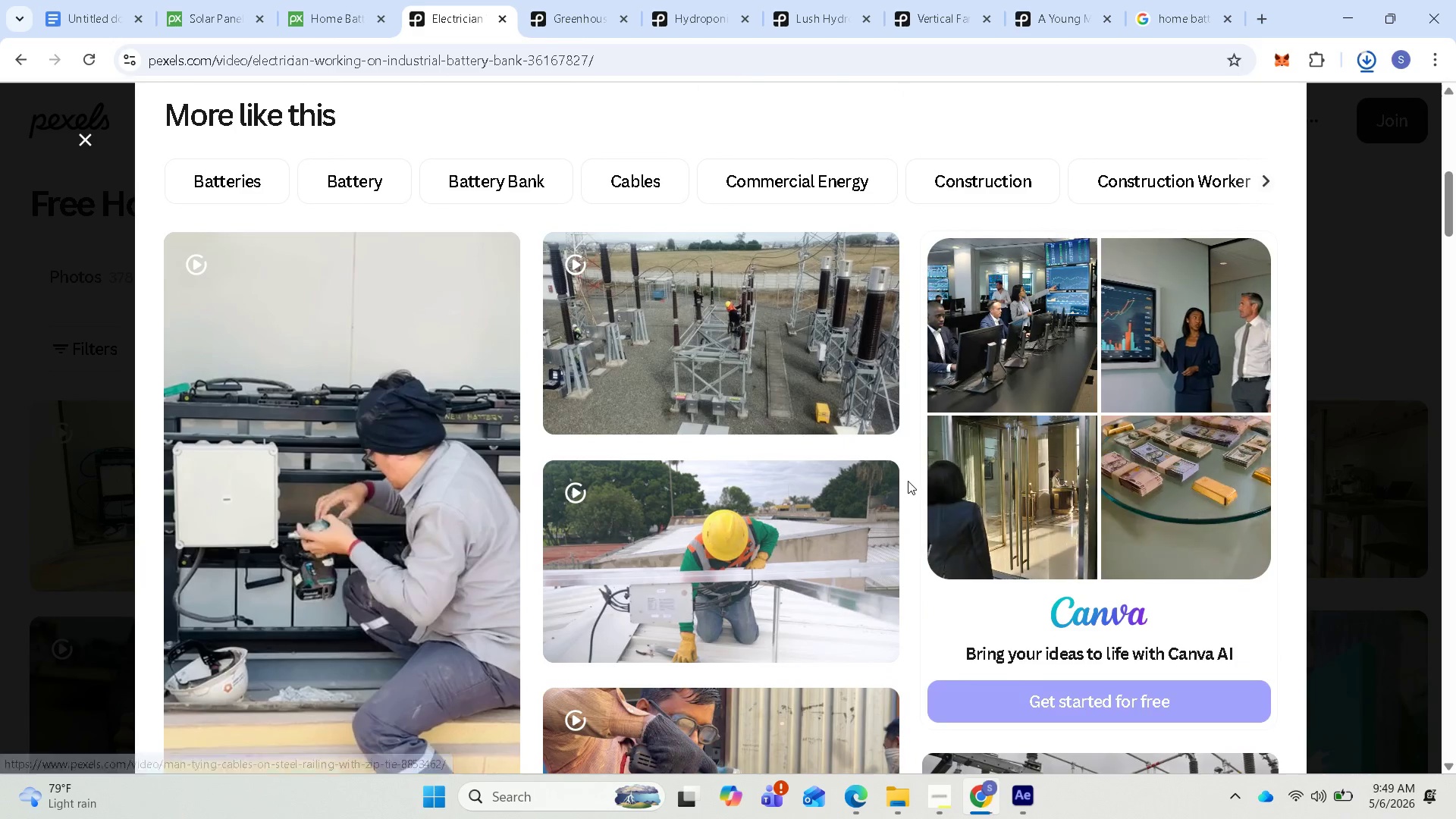 
mouse_move([744, 380])
 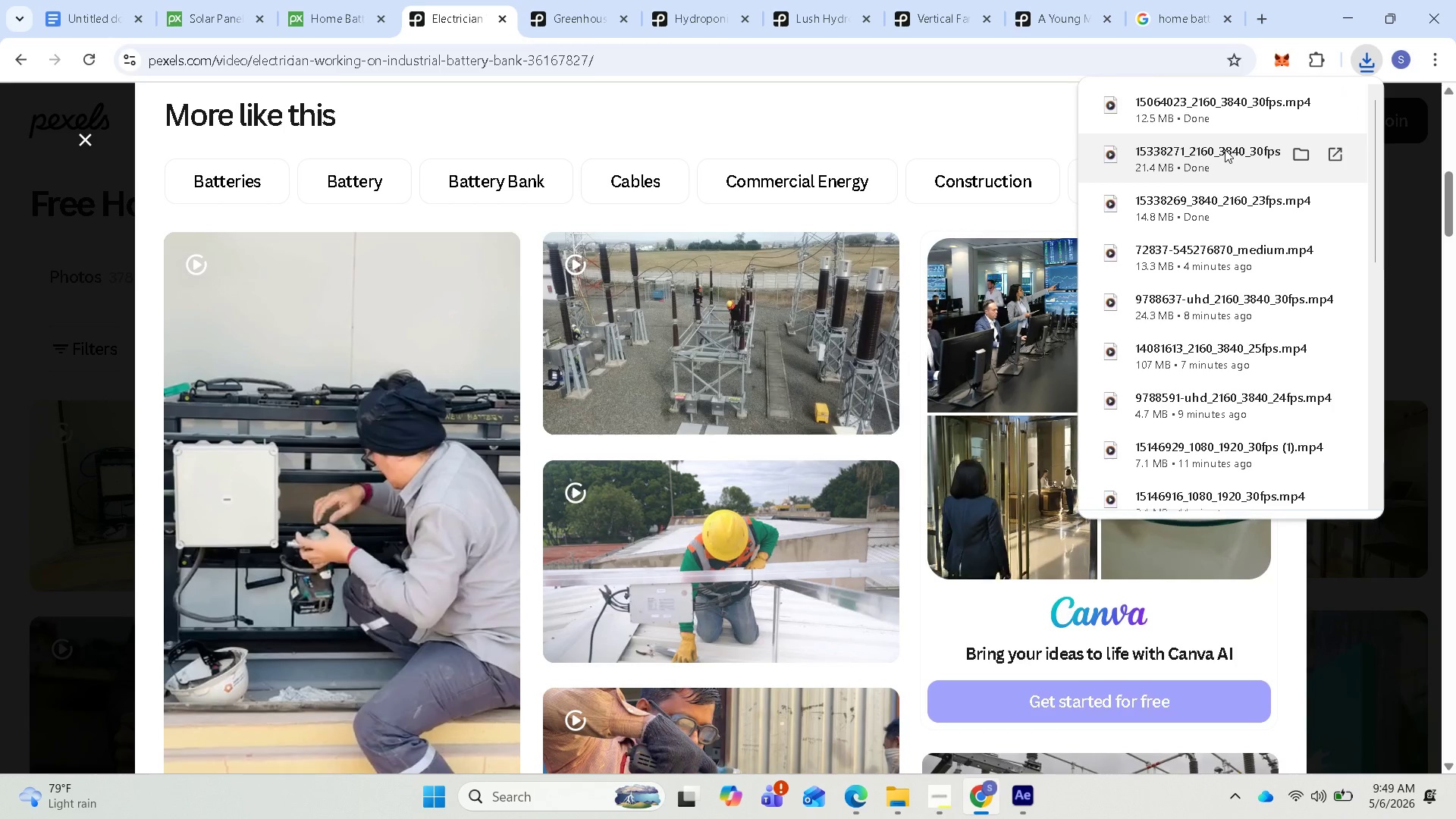 
wait(5.9)
 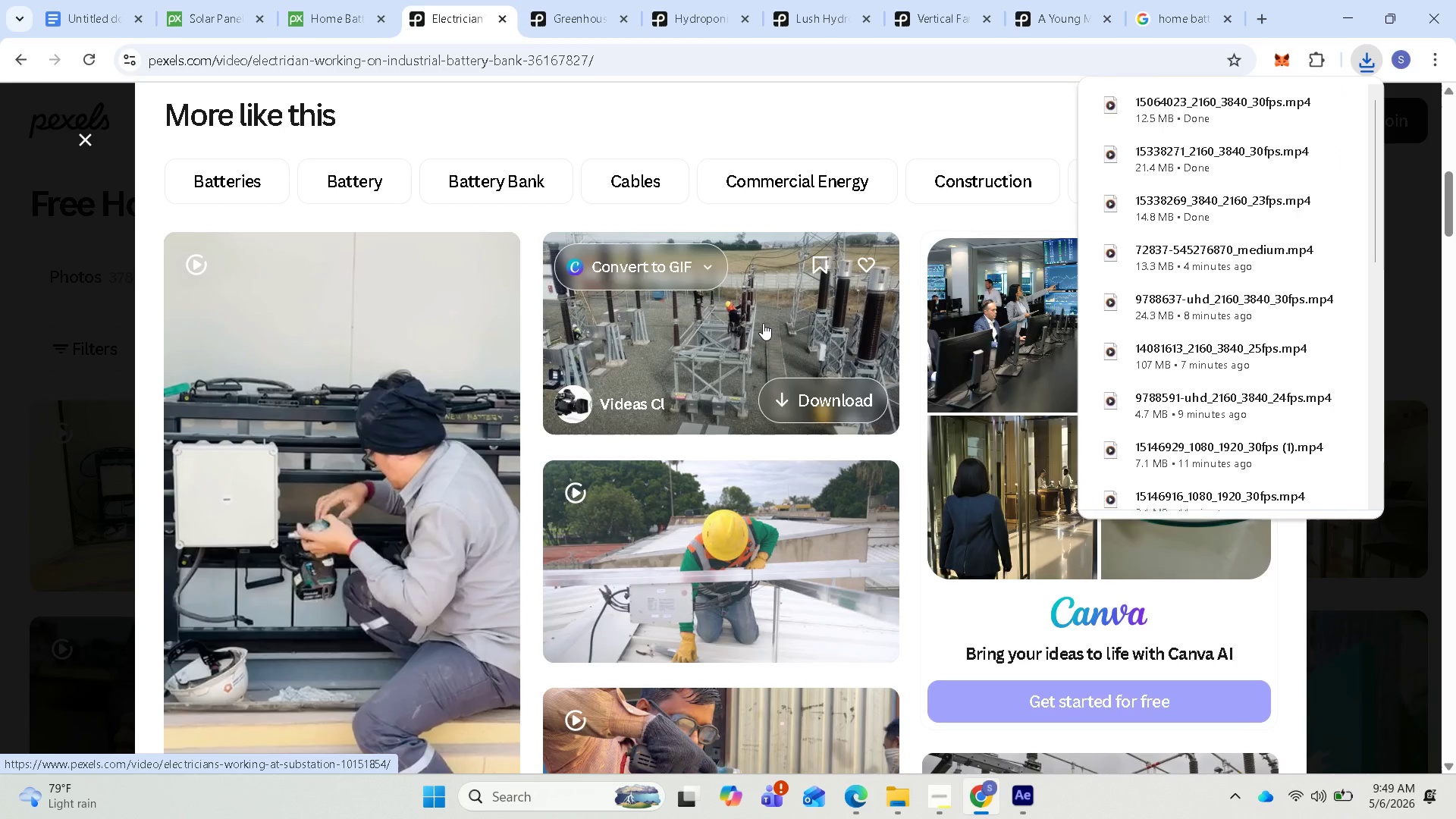 
left_click([1221, 151])
 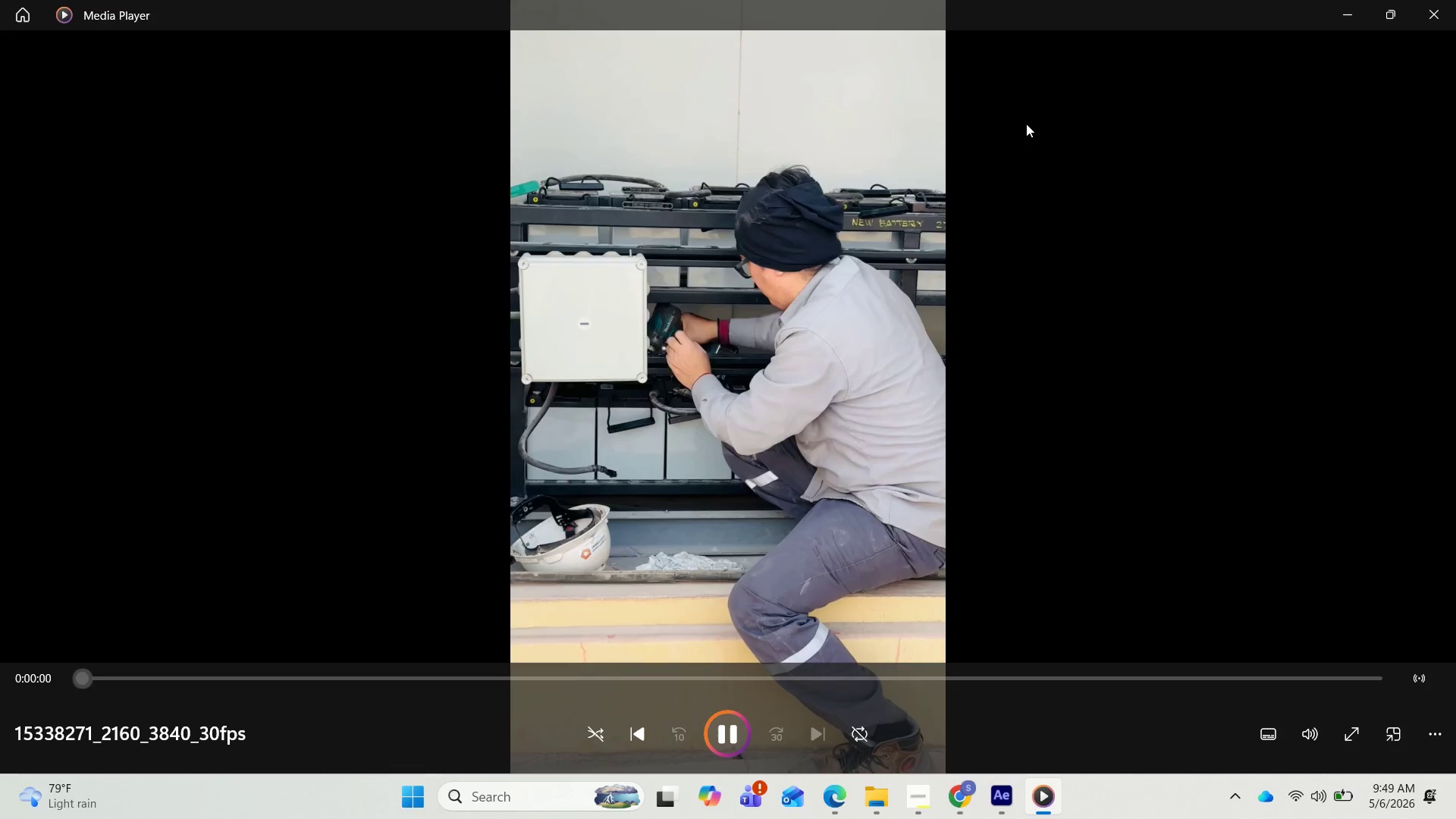 
wait(9.59)
 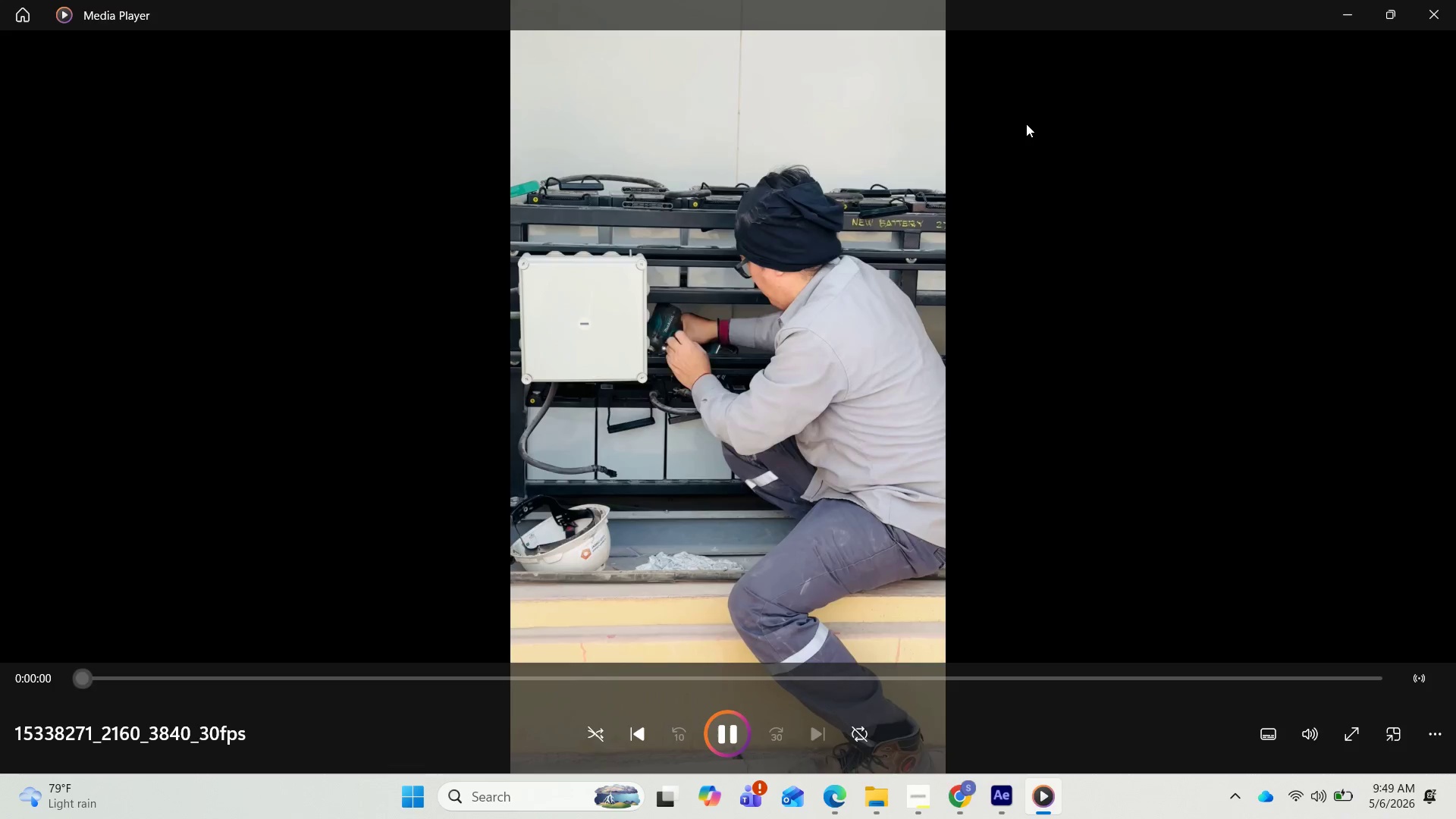 
left_click([1436, 18])
 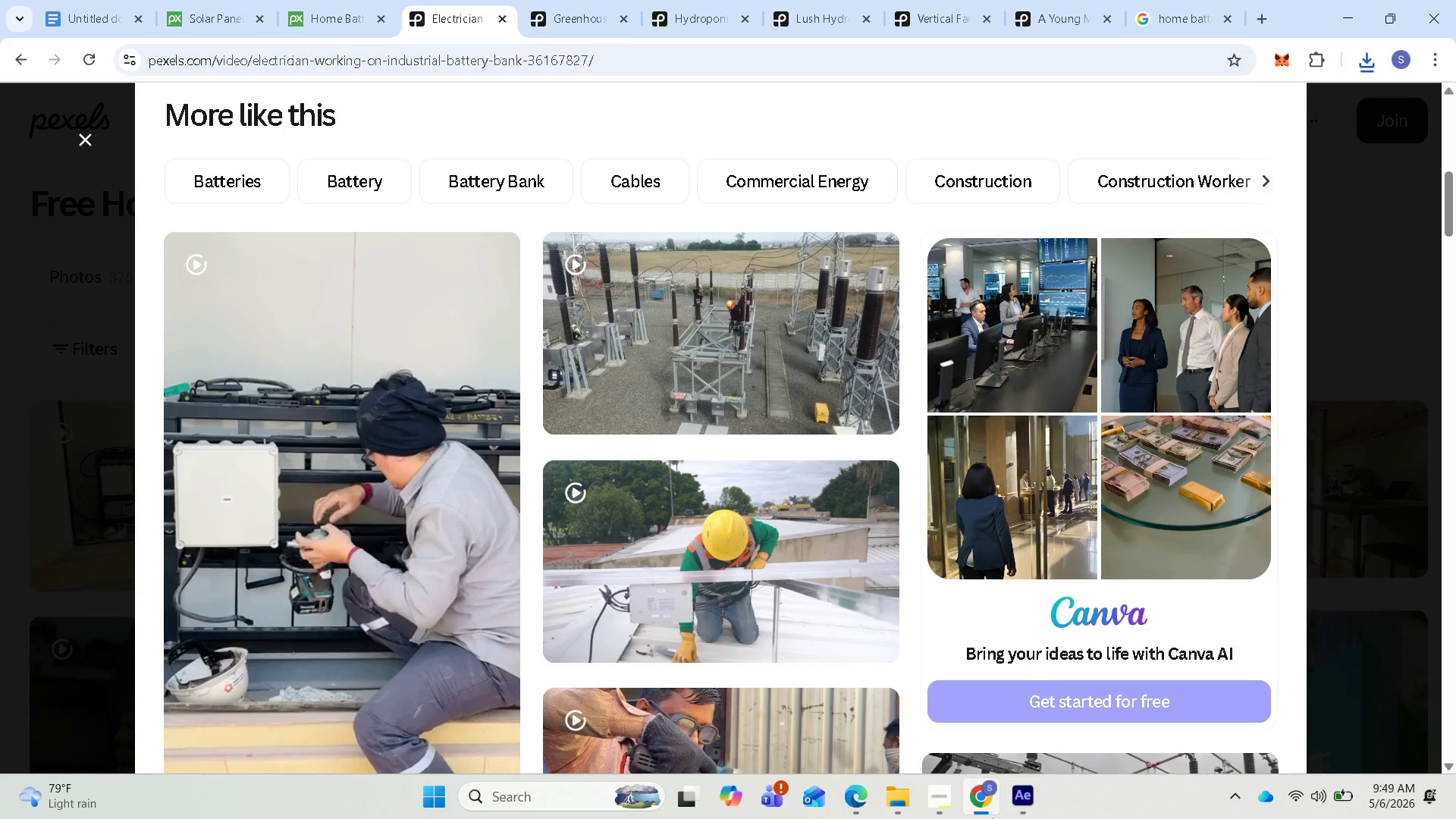 
left_click([946, 786])